 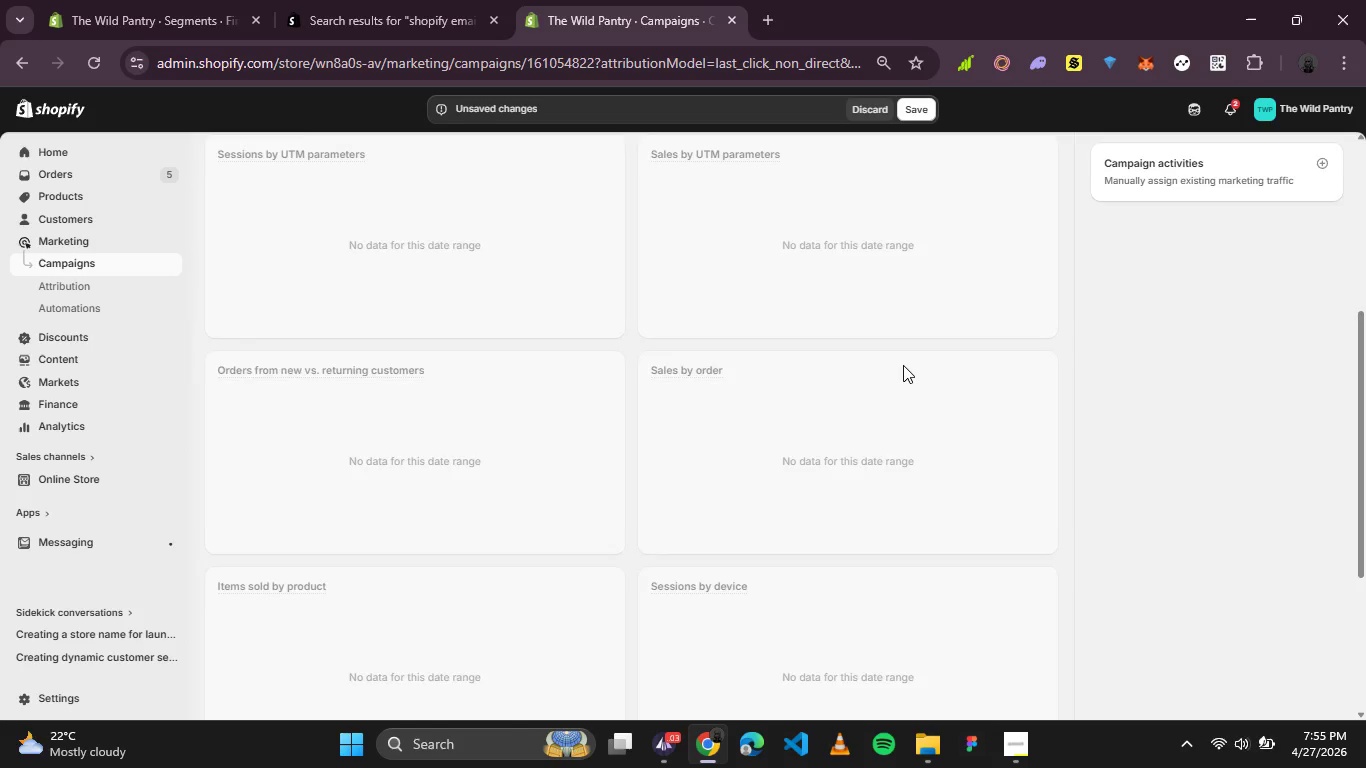 
scroll: coordinate [903, 365], scroll_direction: up, amount: 3.0
 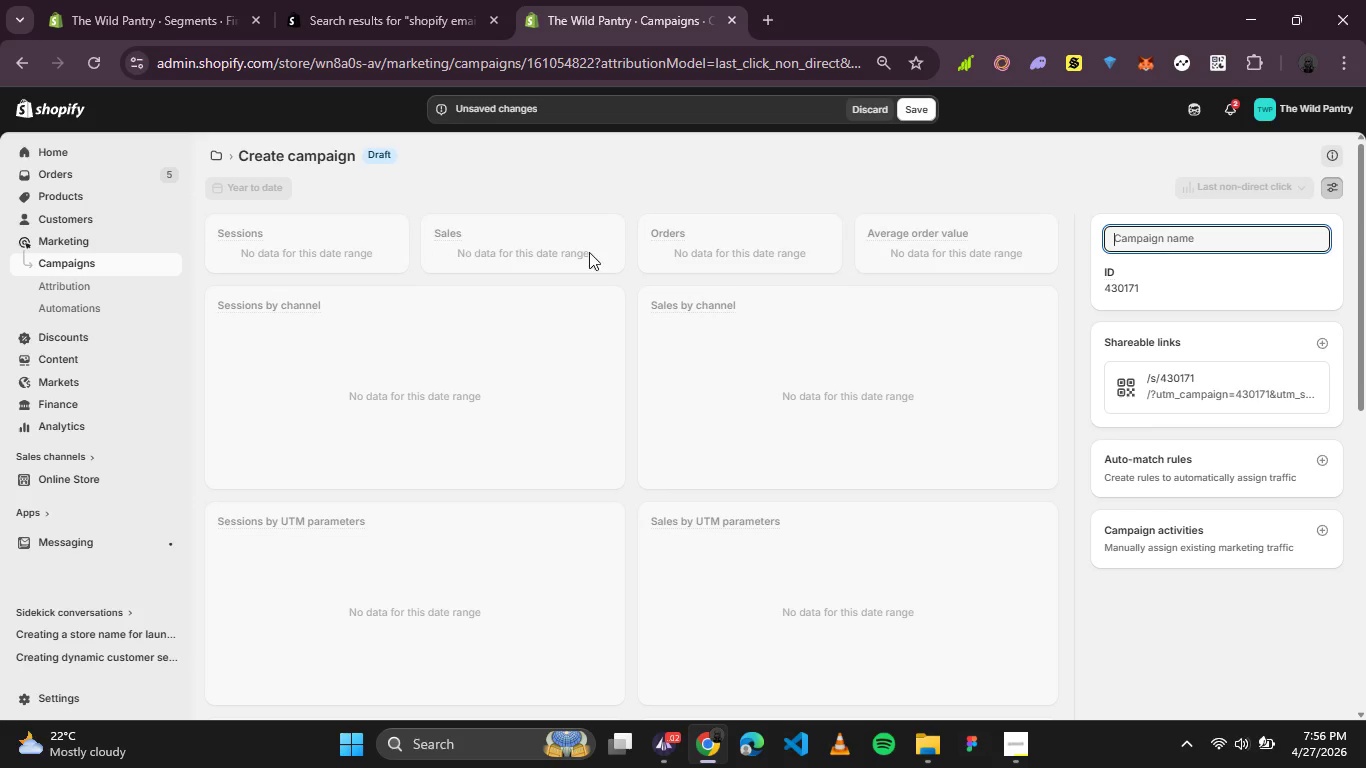 
wait(13.8)
 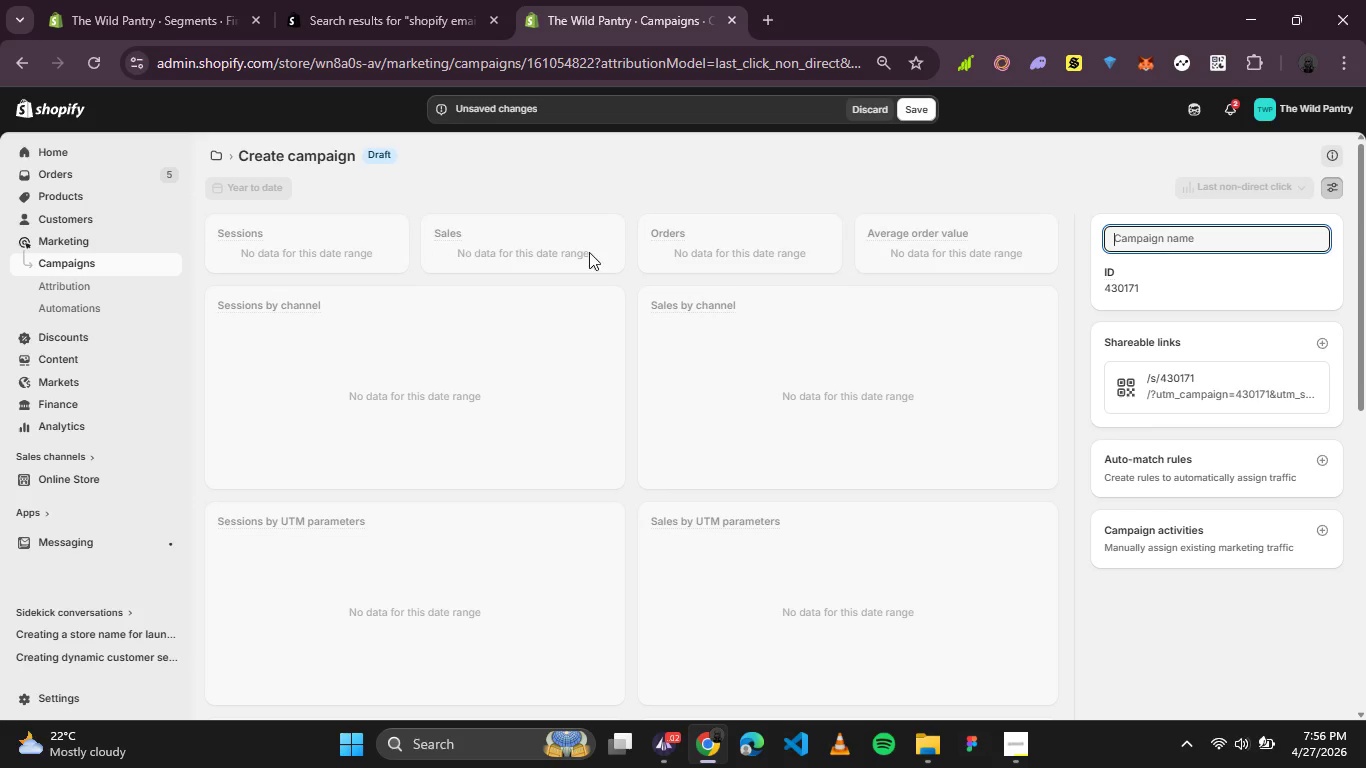 
left_click([1337, 160])
 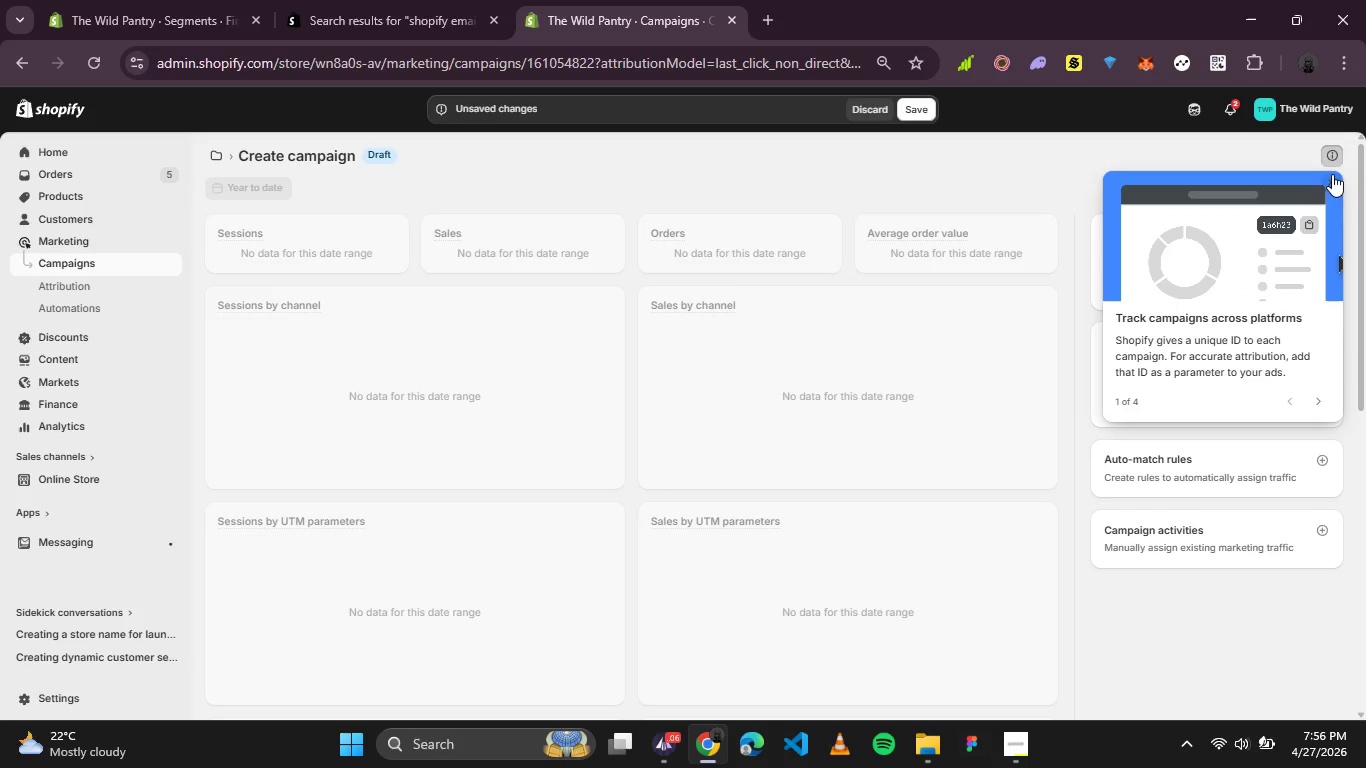 
left_click([1331, 162])
 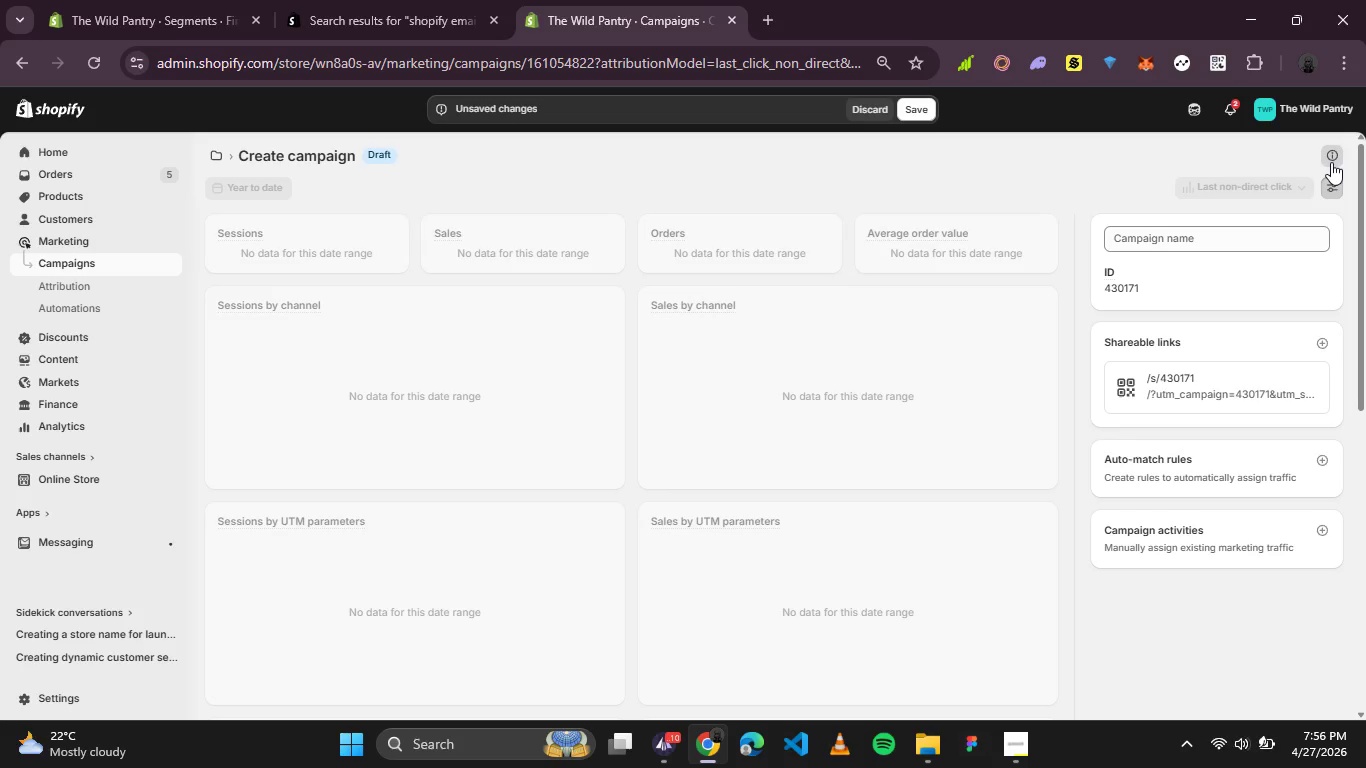 
wait(16.25)
 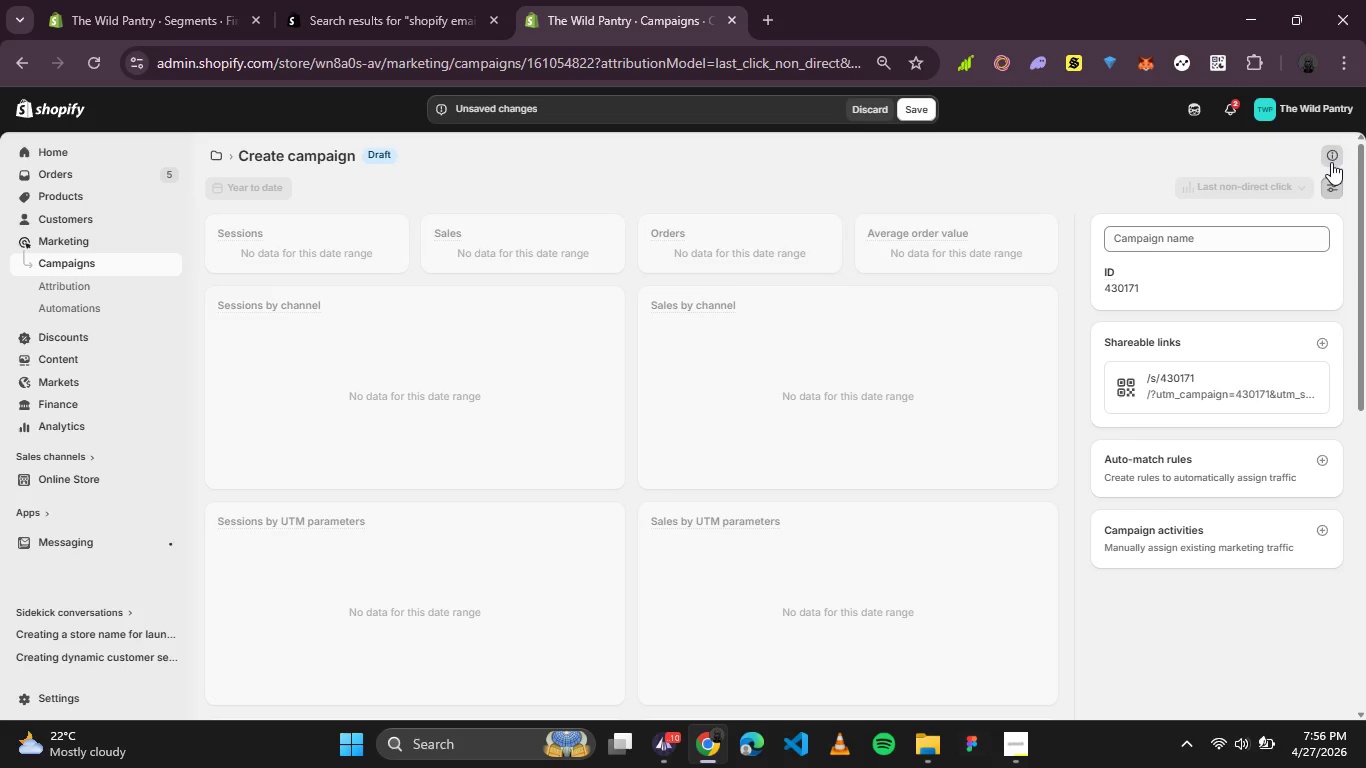 
left_click([1177, 245])
 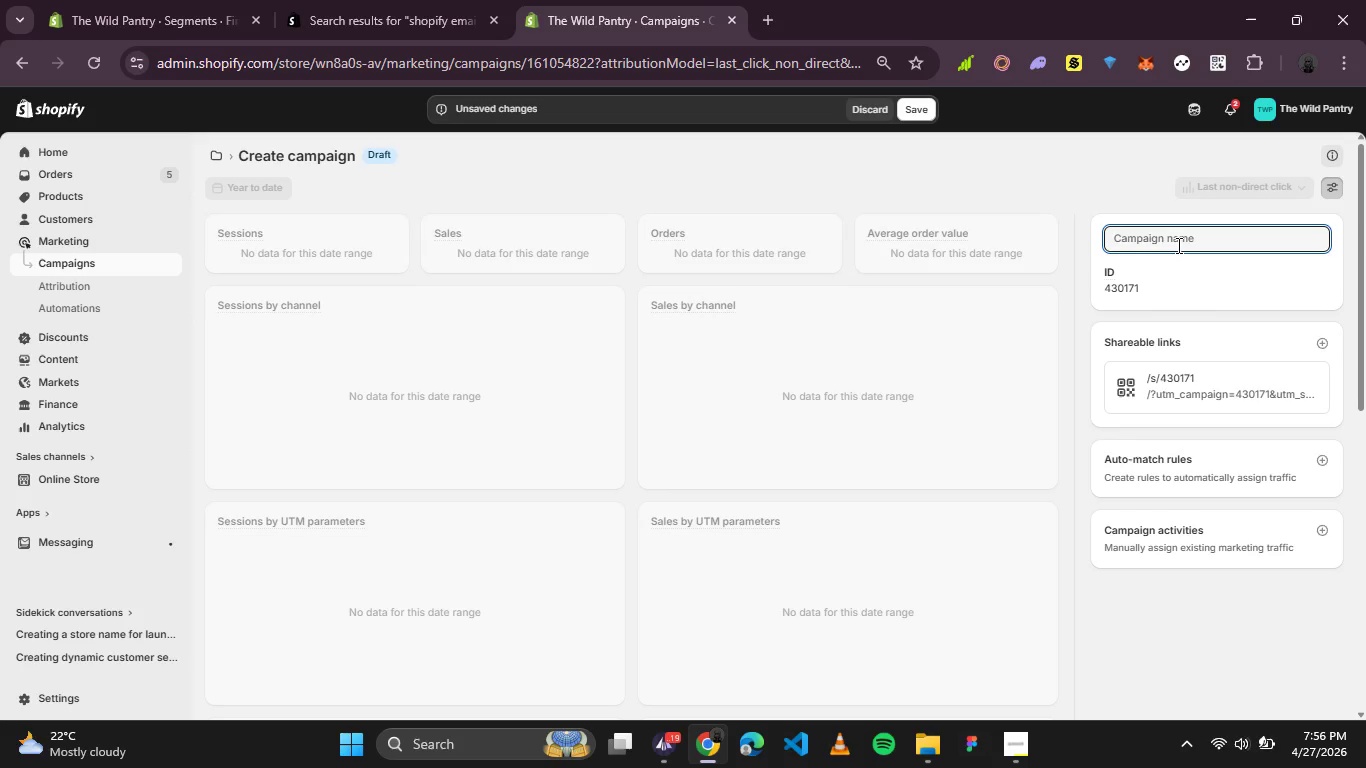 
wait(6.86)
 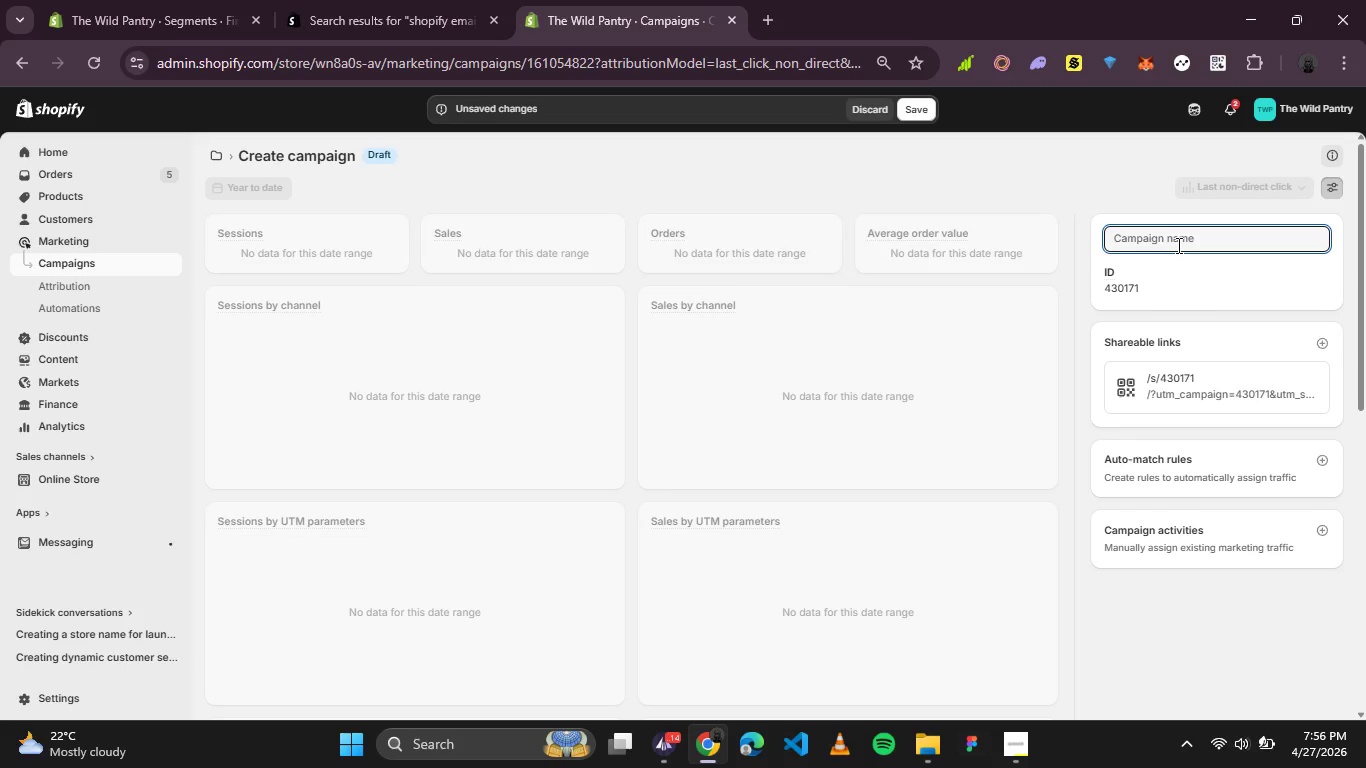 
type(Welcome to The Wild Pantry)
 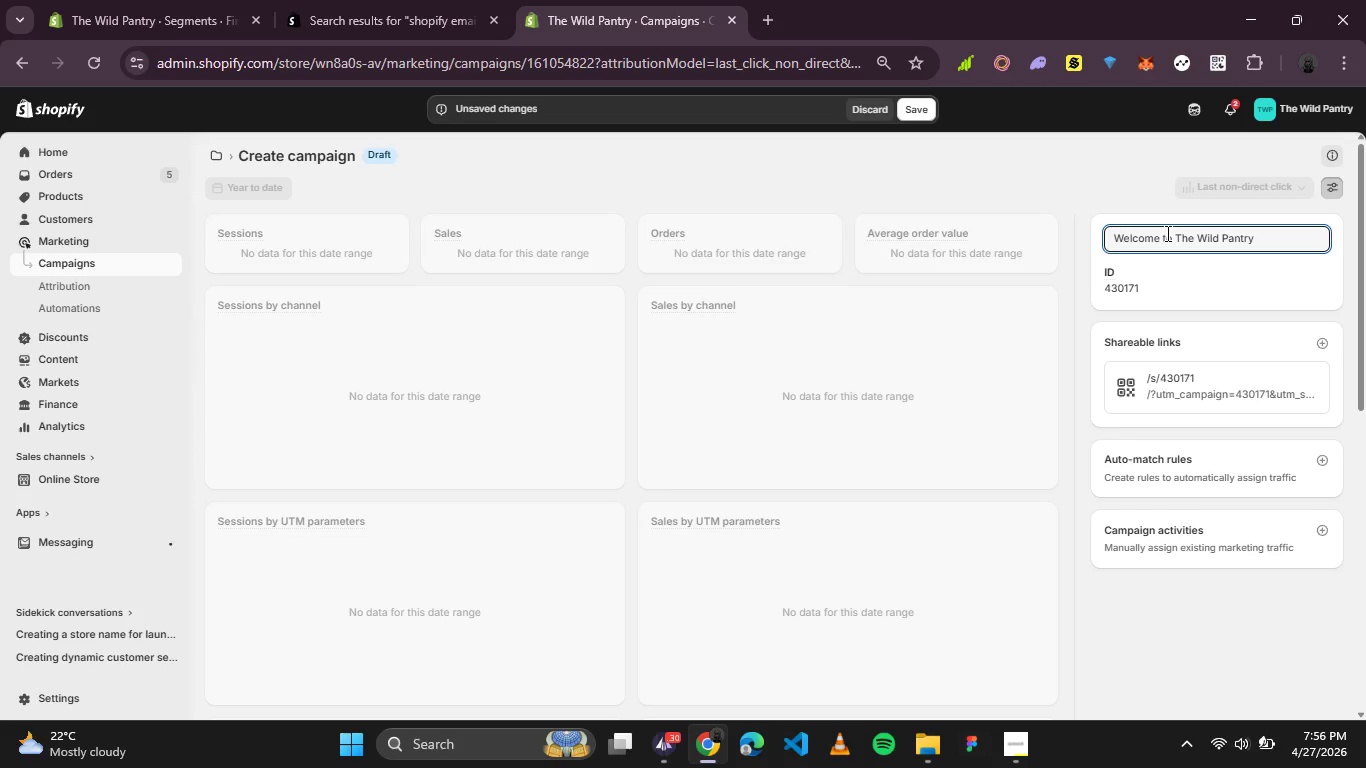 
left_click([1183, 265])
 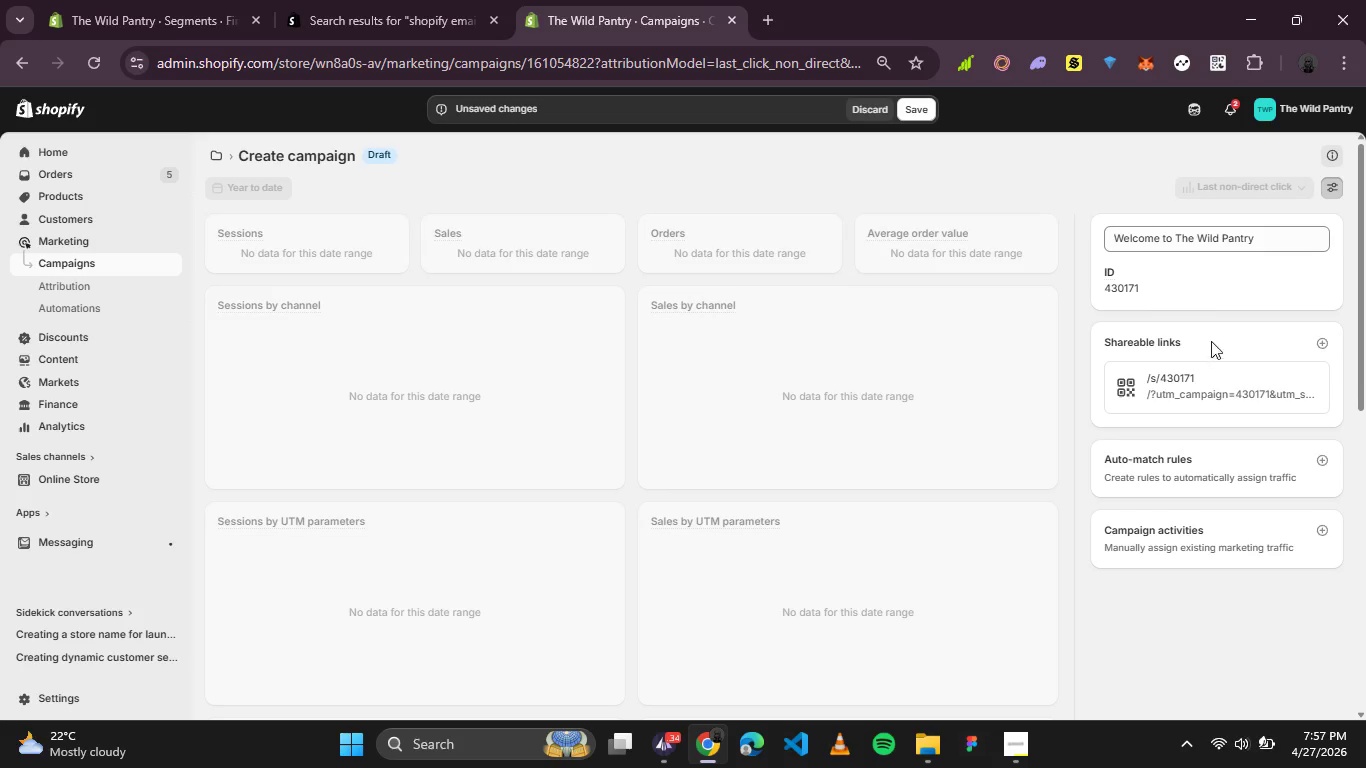 
wait(11.67)
 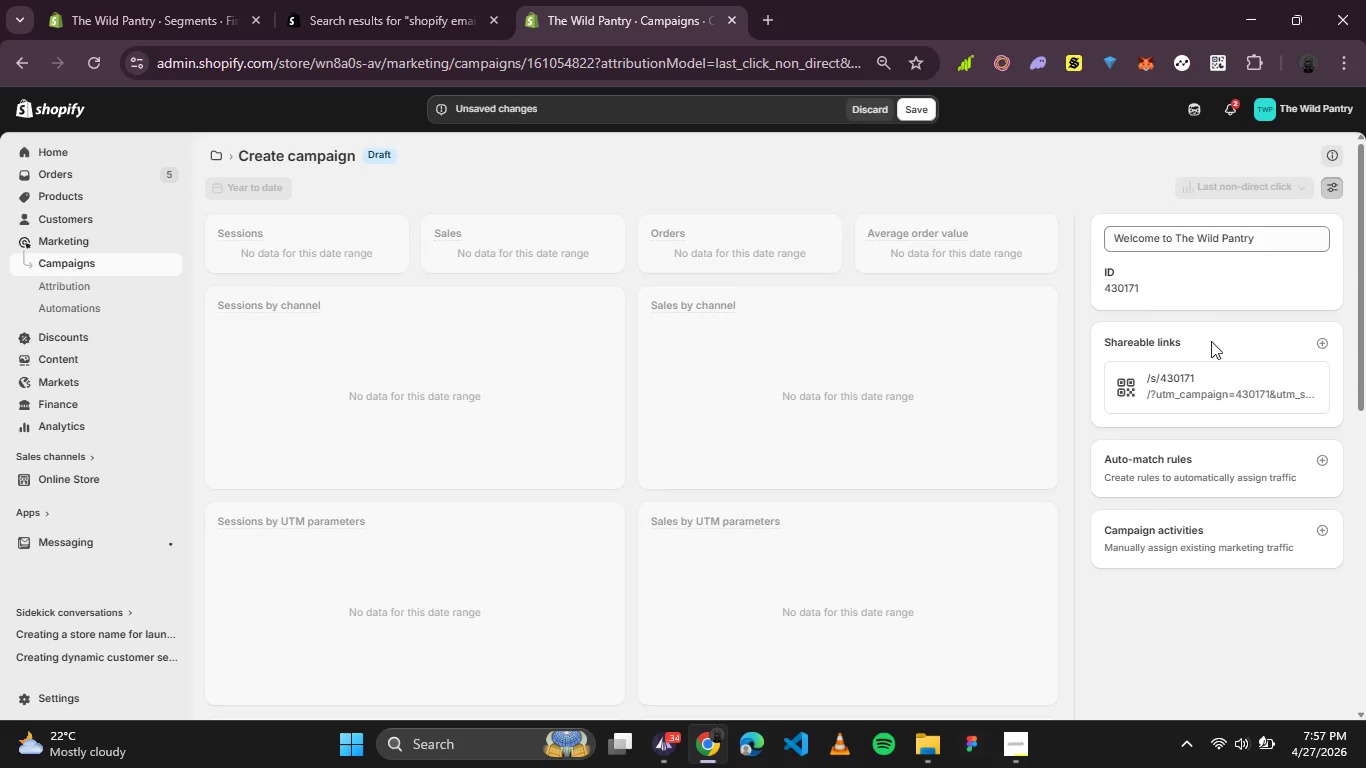 
scroll: coordinate [881, 357], scroll_direction: up, amount: 4.0
 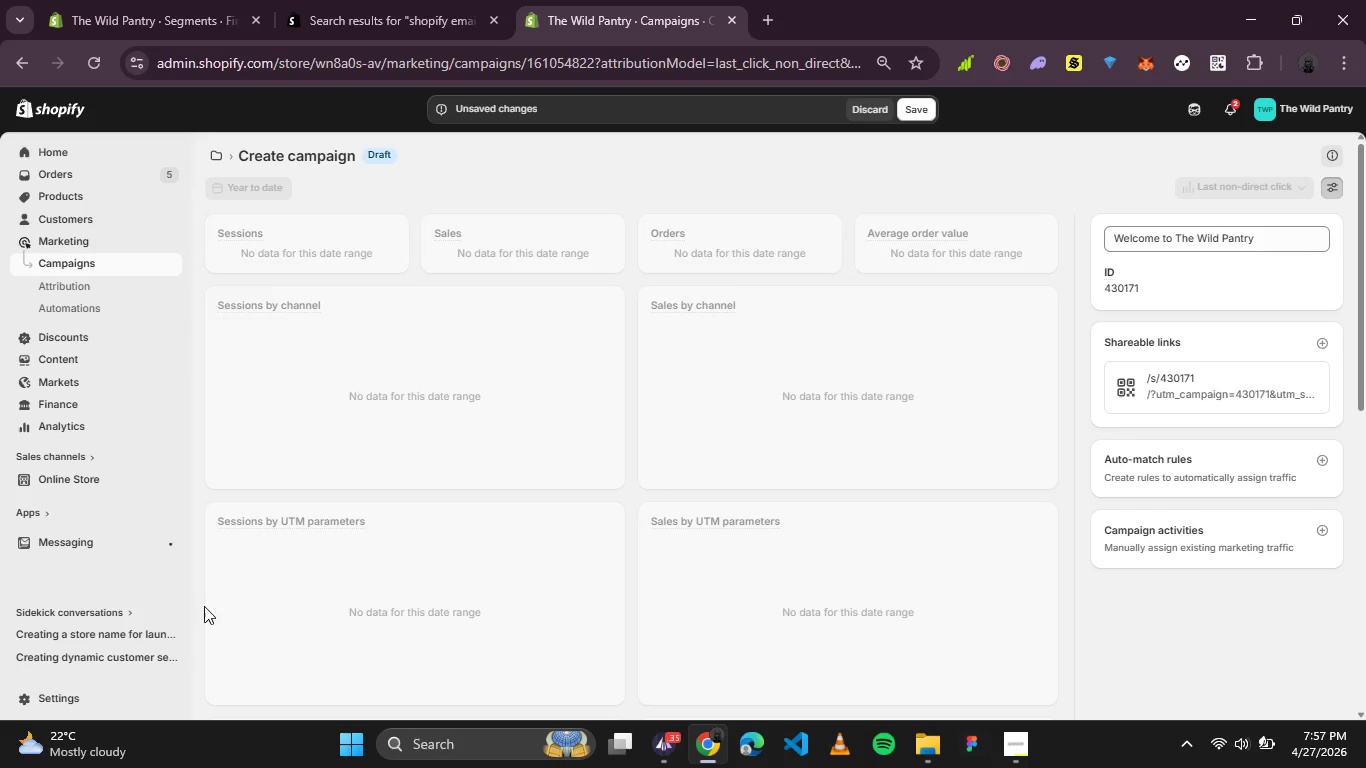 
scroll: coordinate [747, 549], scroll_direction: down, amount: 4.0
 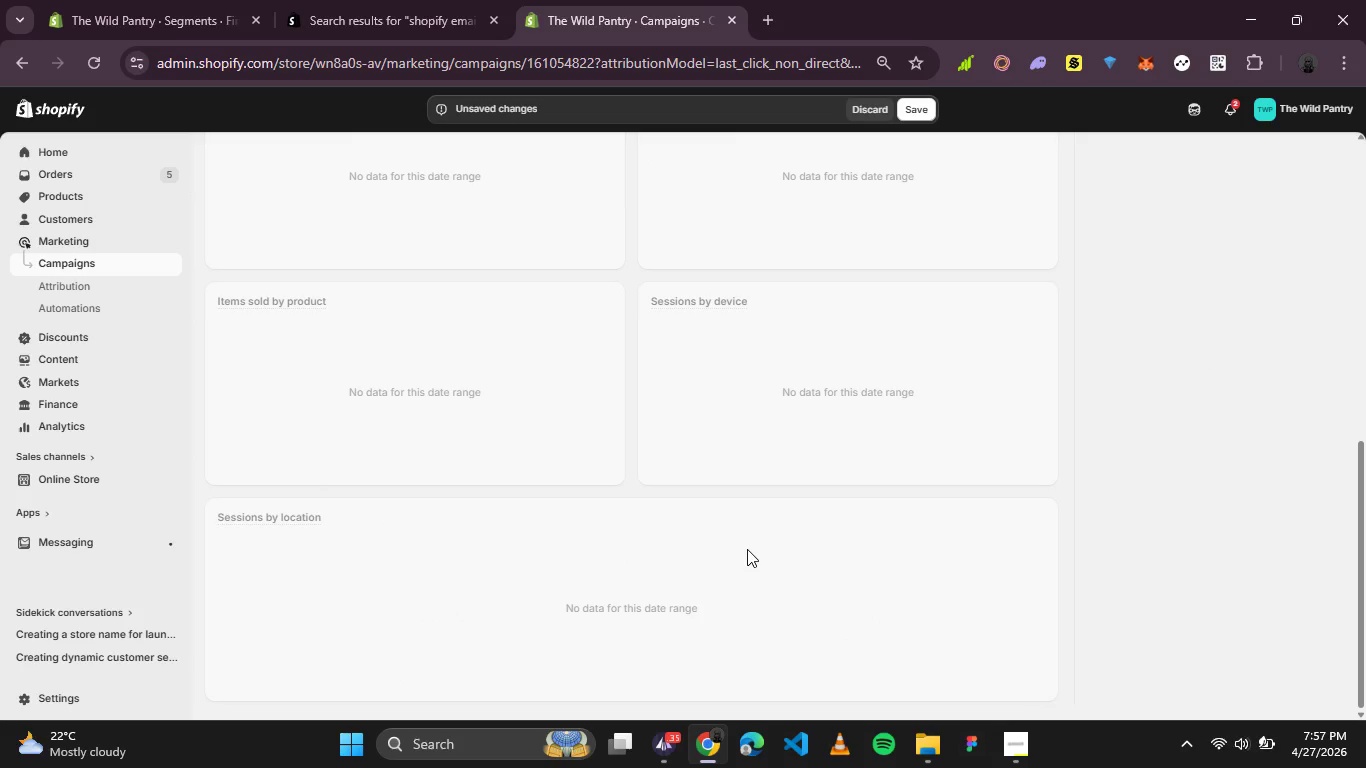 
scroll: coordinate [747, 549], scroll_direction: up, amount: 3.0
 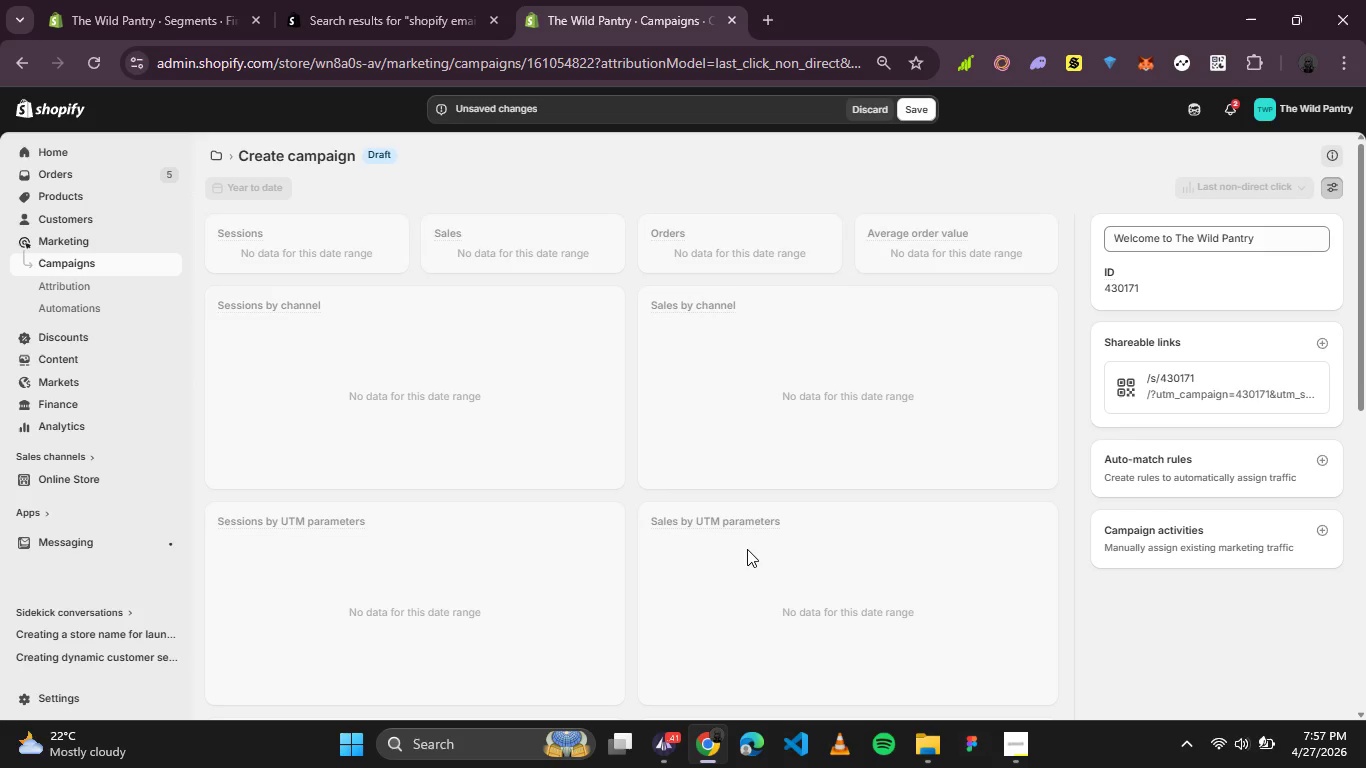 
wait(18.67)
 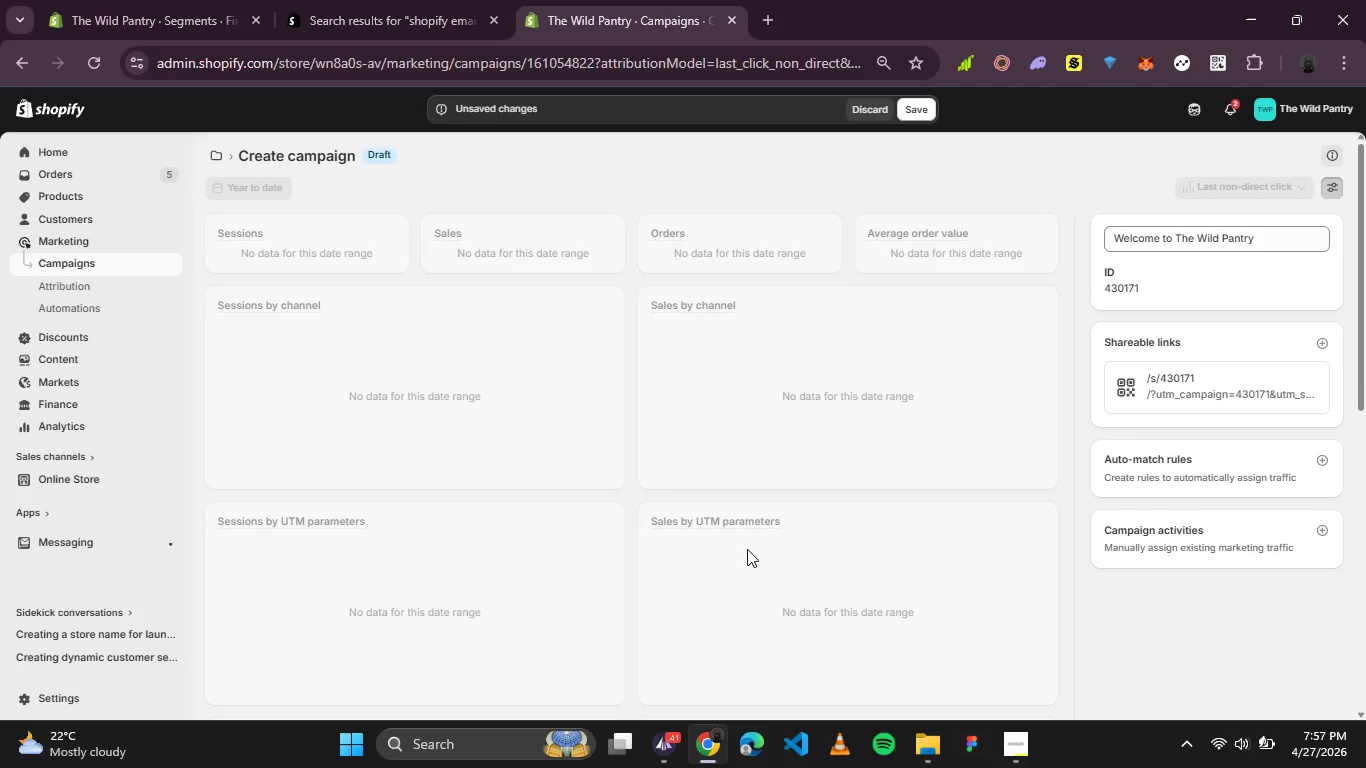 
scroll: coordinate [672, 526], scroll_direction: up, amount: 3.0
 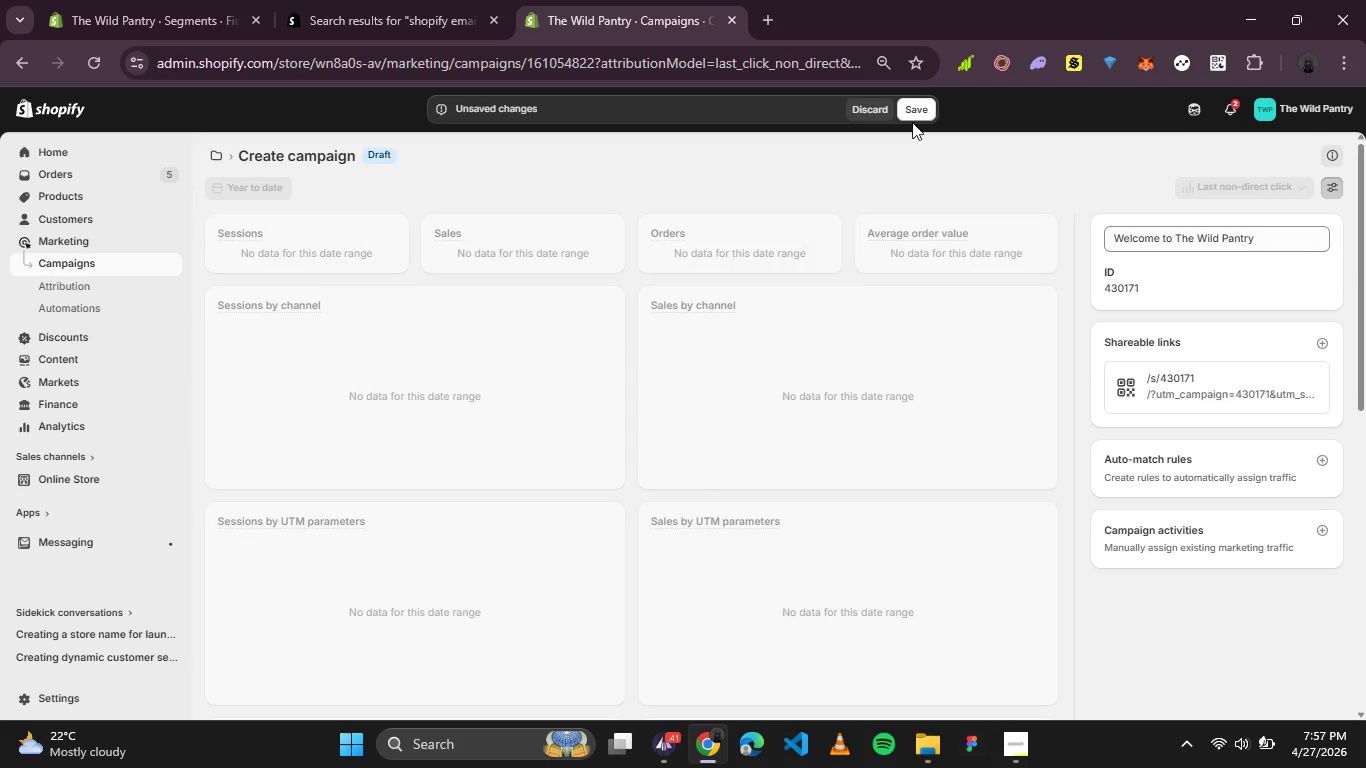 
left_click([917, 116])
 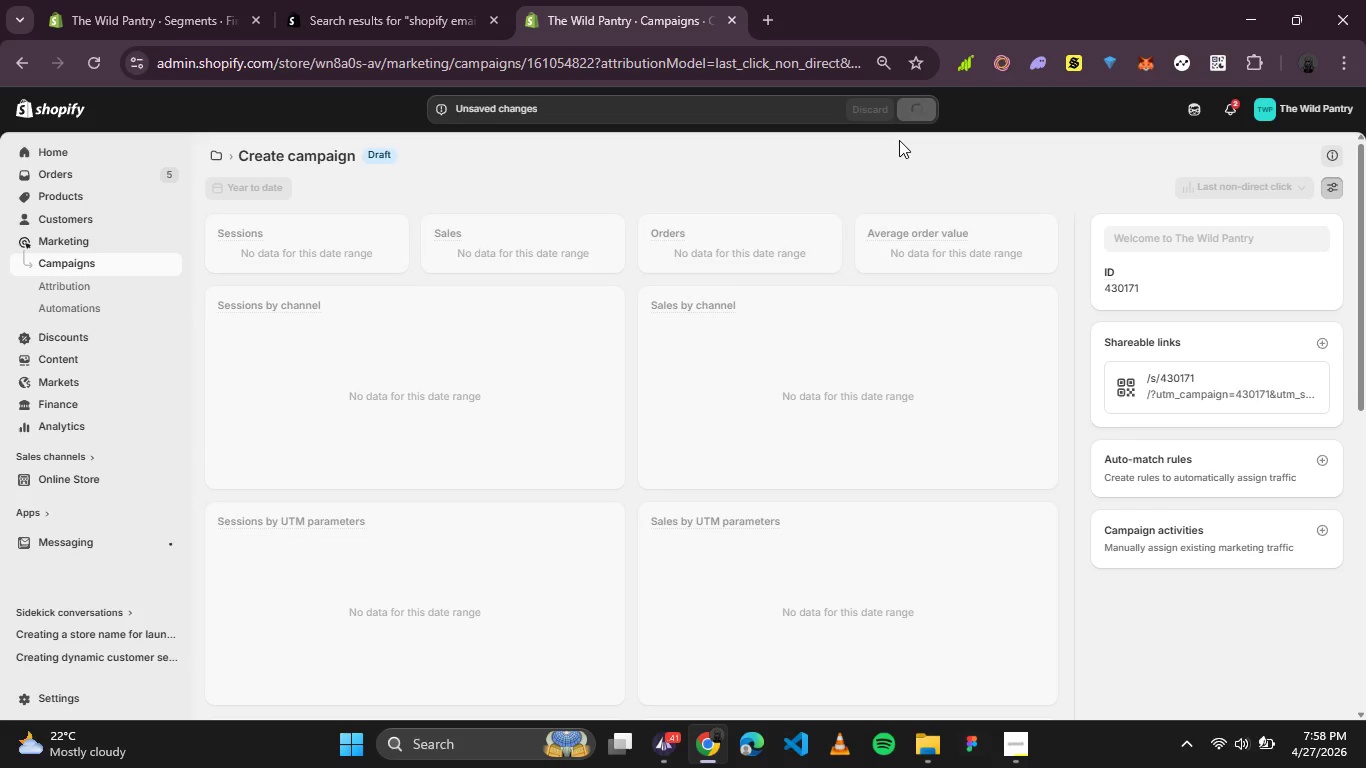 
wait(29.0)
 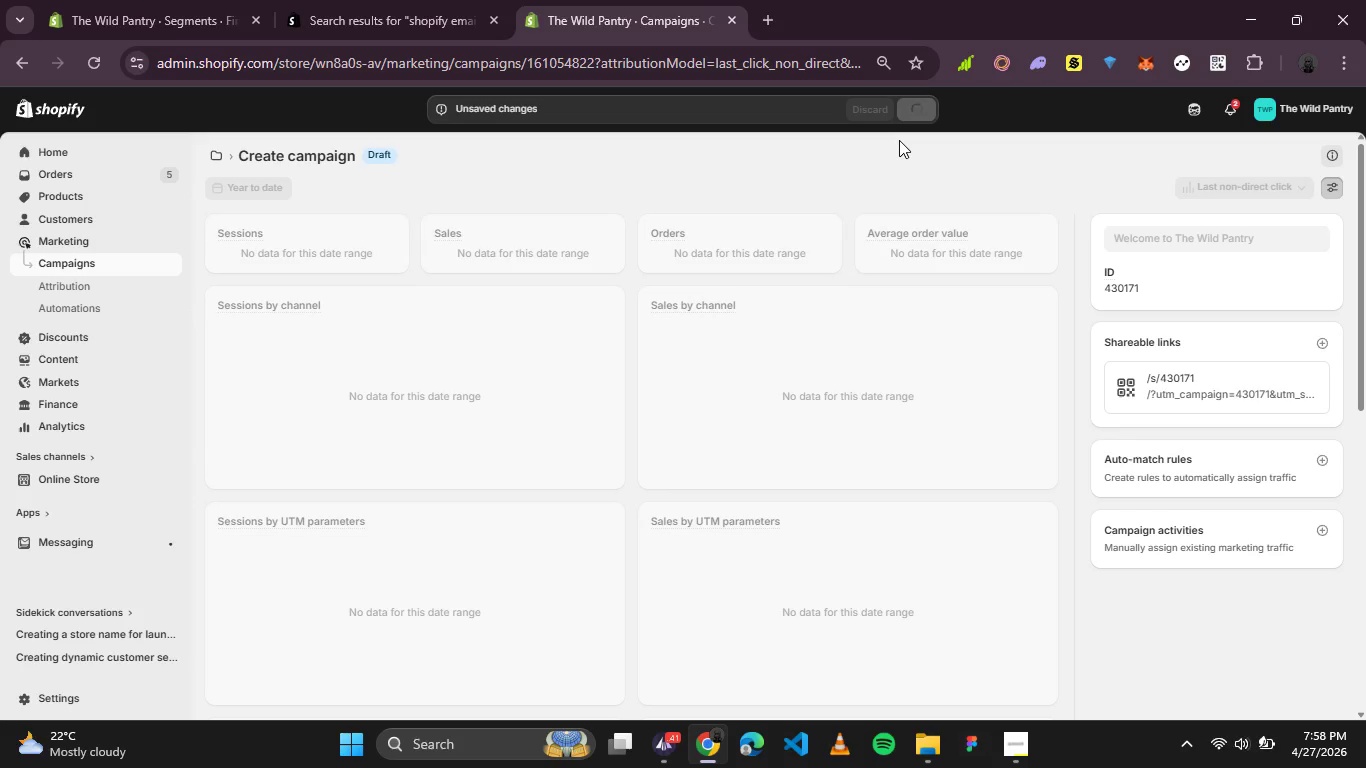 
left_click([1014, 742])